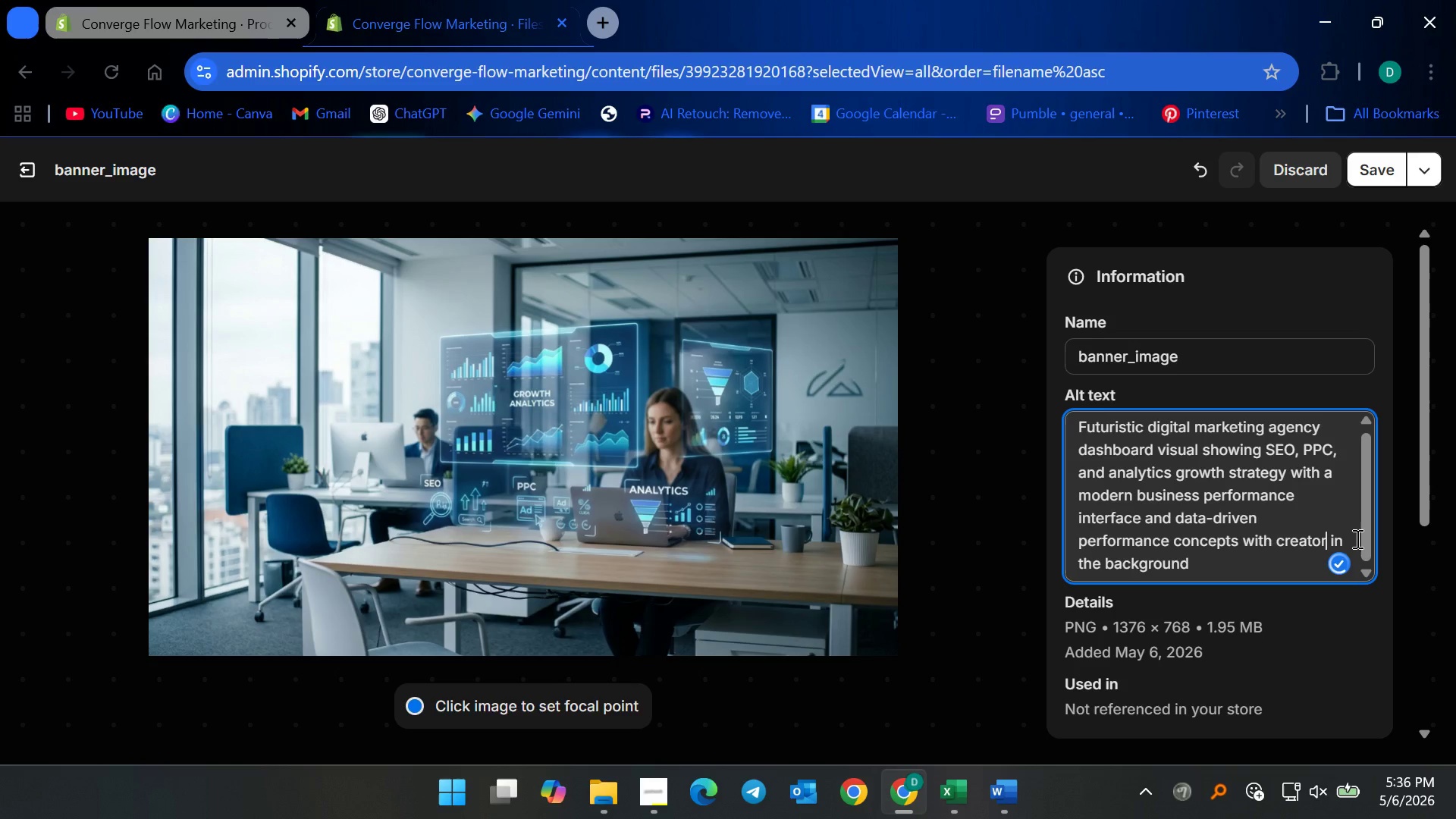 
key(Backspace)
key(Backspace)
key(Backspace)
key(Backspace)
key(Backspace)
key(Backspace)
key(Backspace)
key(Backspace)
type(prod)
key(Backspace)
type(fessionals)
 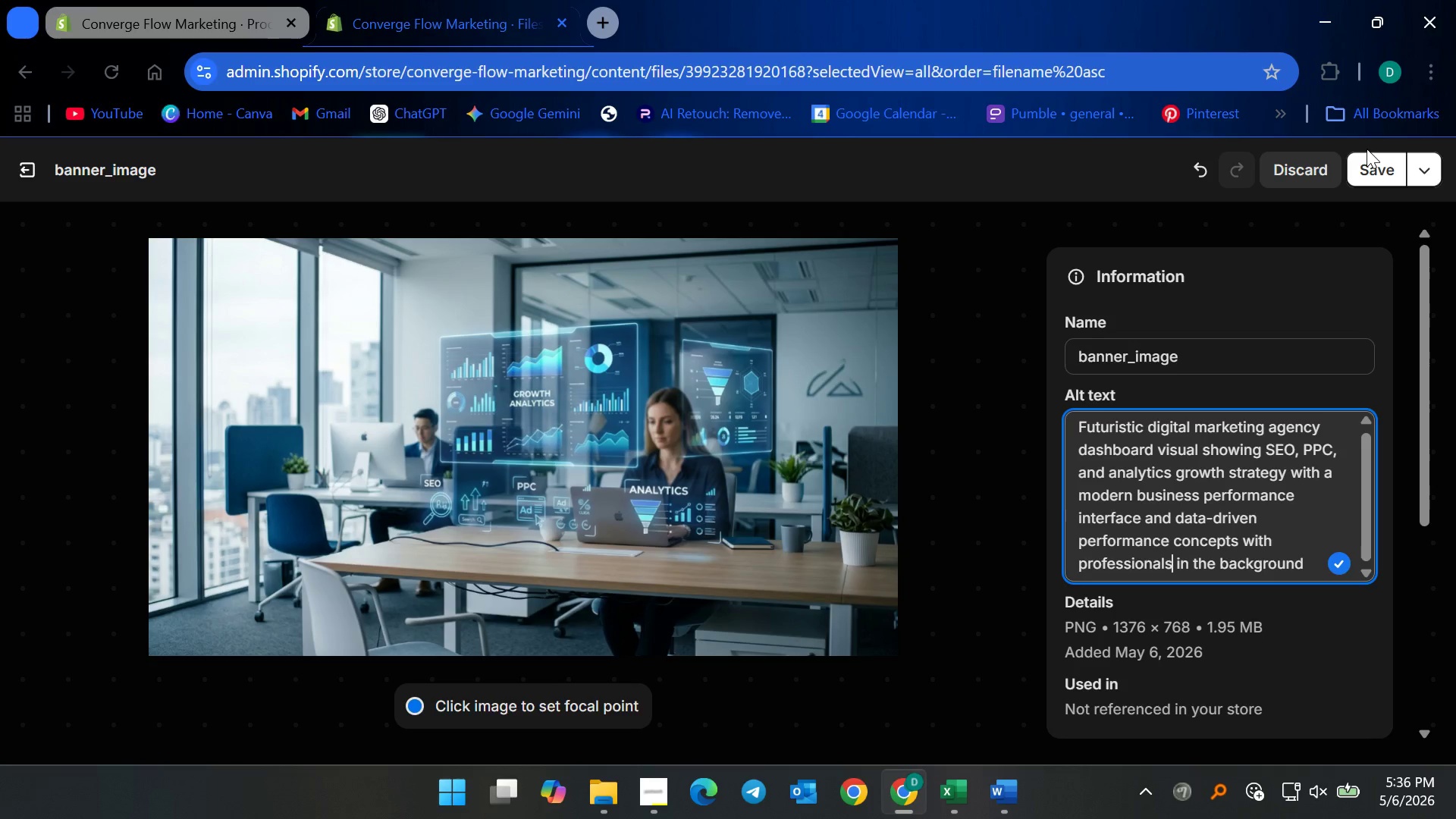 
double_click([1367, 164])
 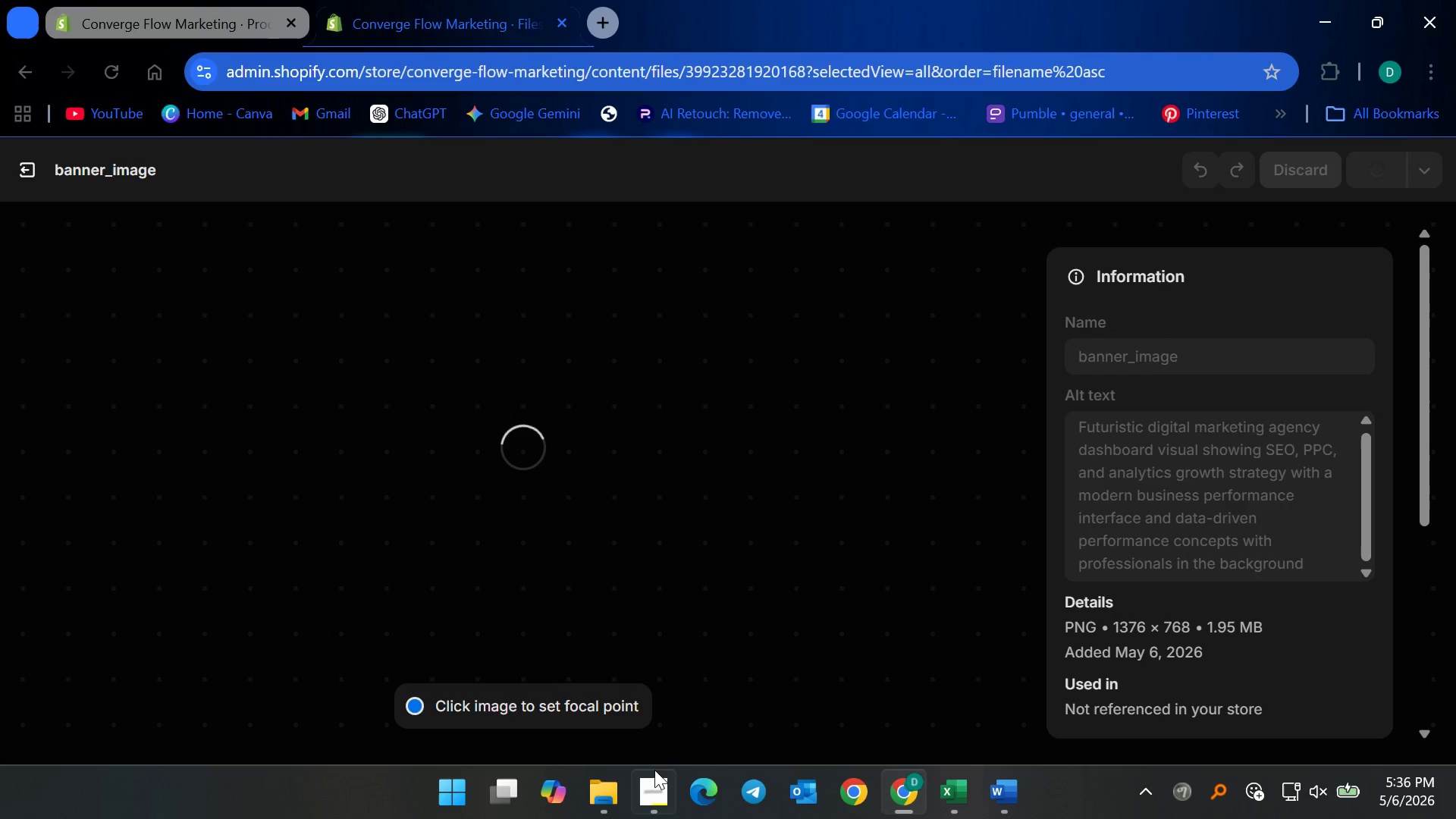 
left_click([655, 783])